 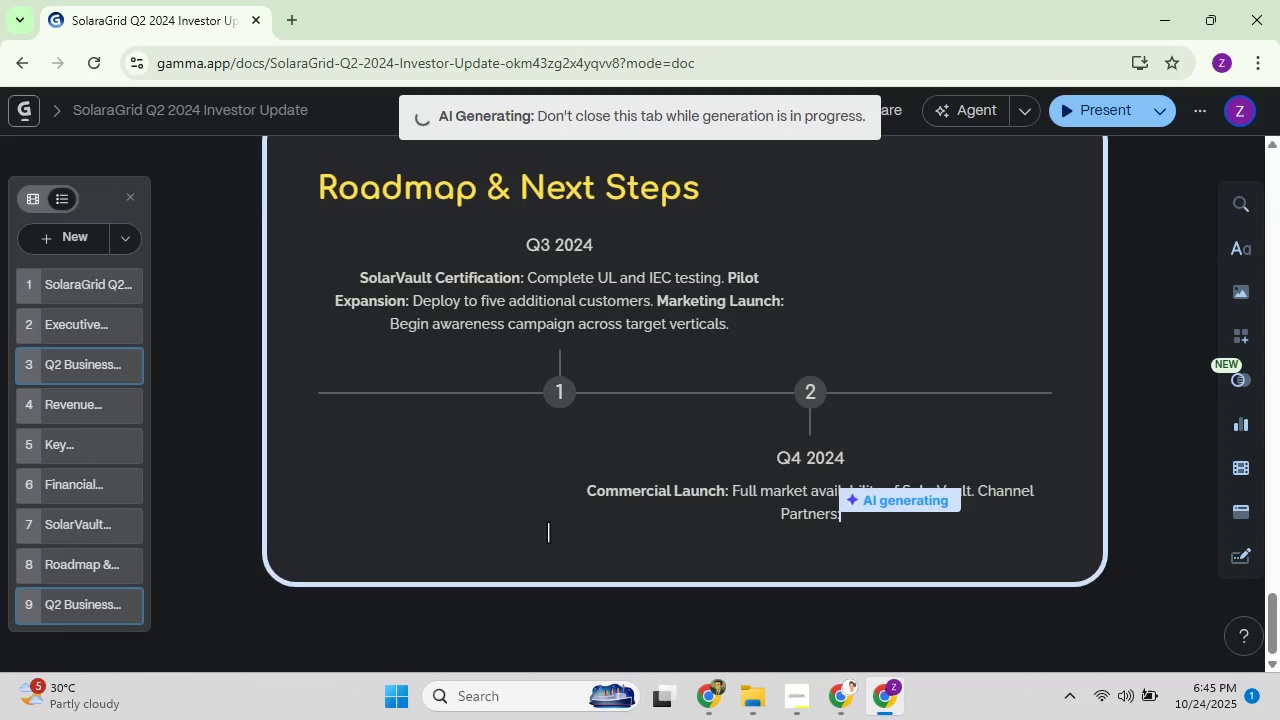 
left_click([732, 700])
 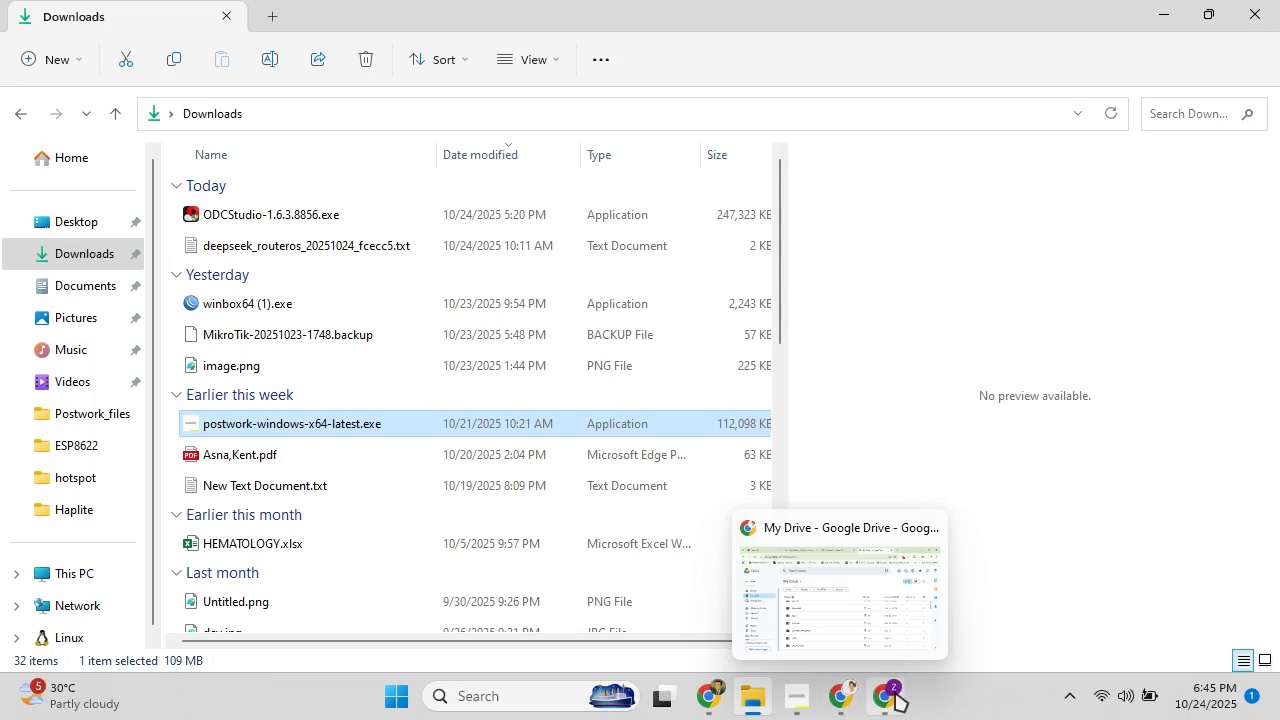 
left_click([895, 692])
 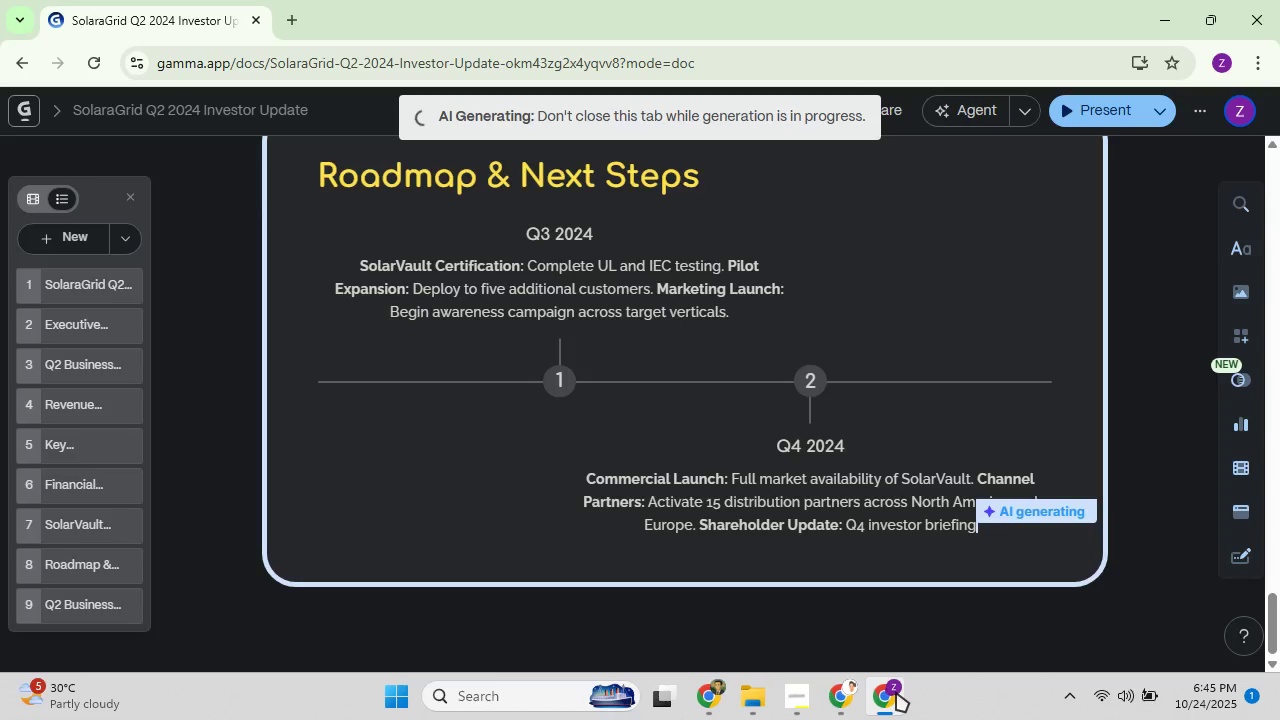 
left_click([896, 692])
 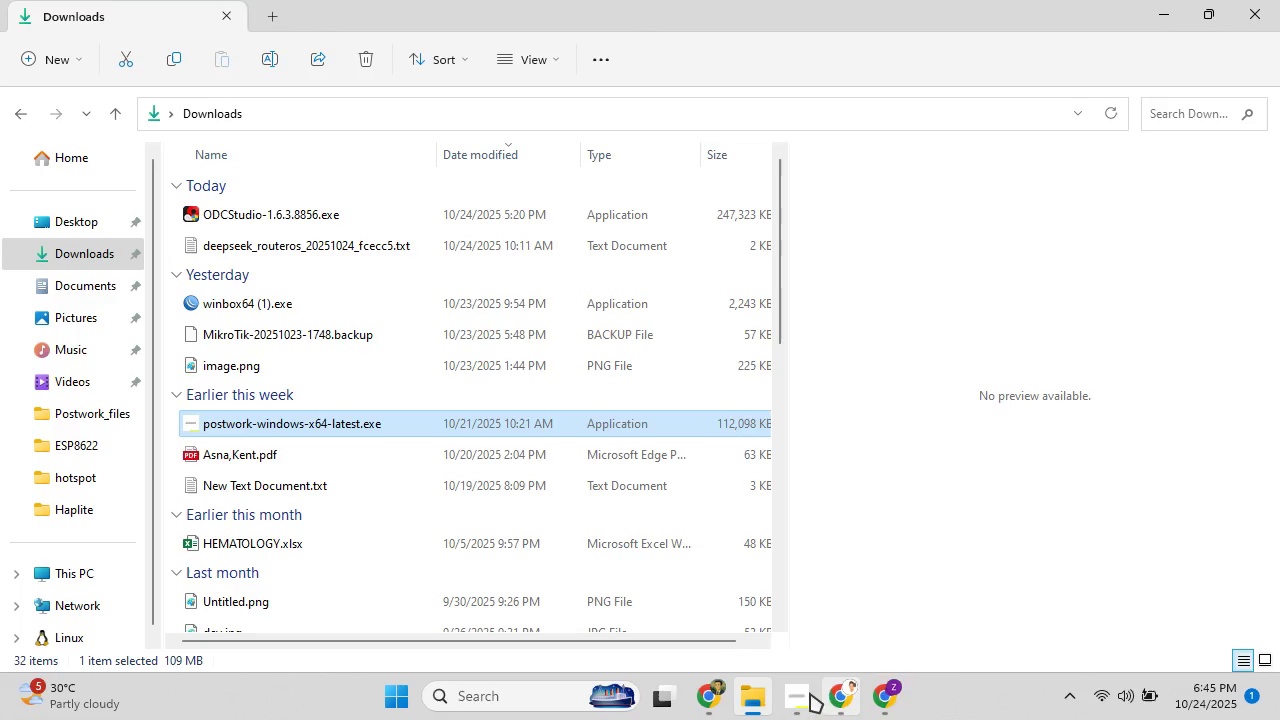 
left_click([792, 695])